 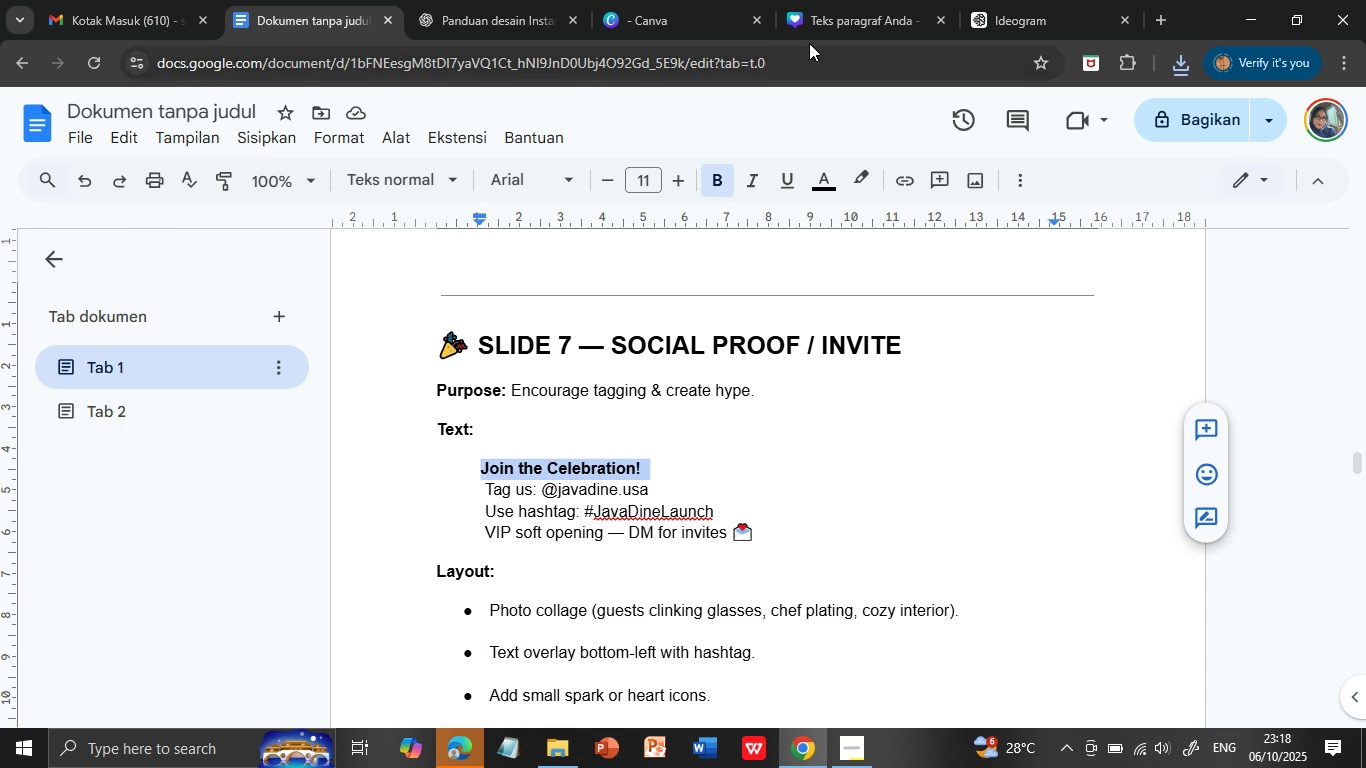 
left_click([820, 23])
 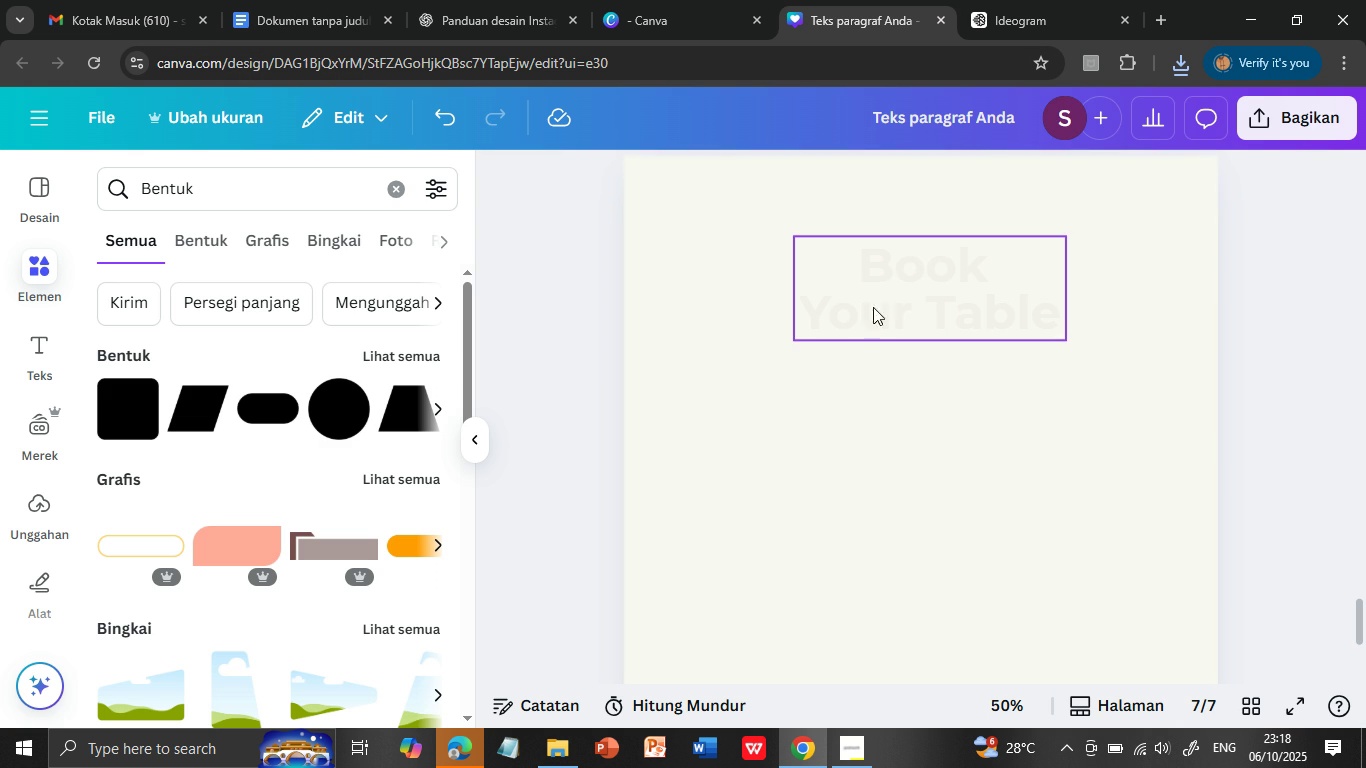 
left_click([873, 273])
 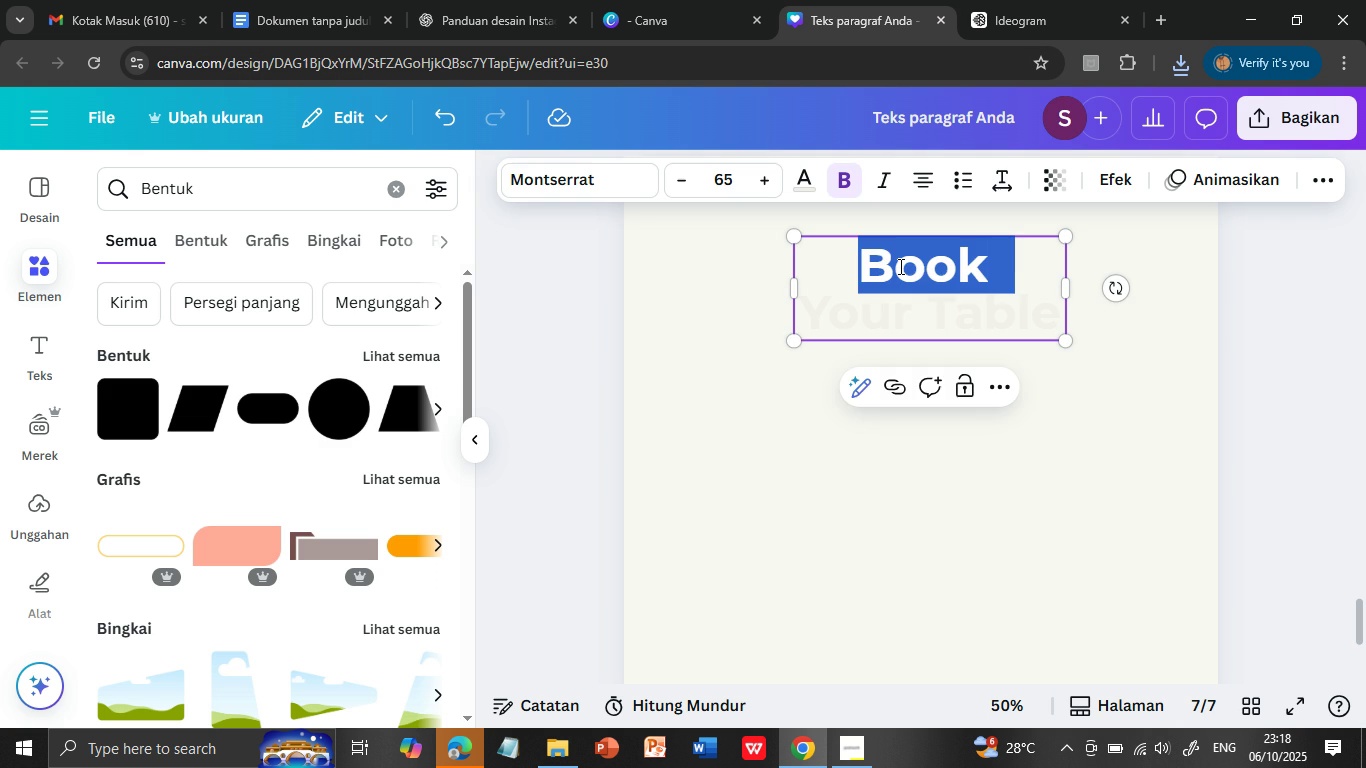 
double_click([899, 266])
 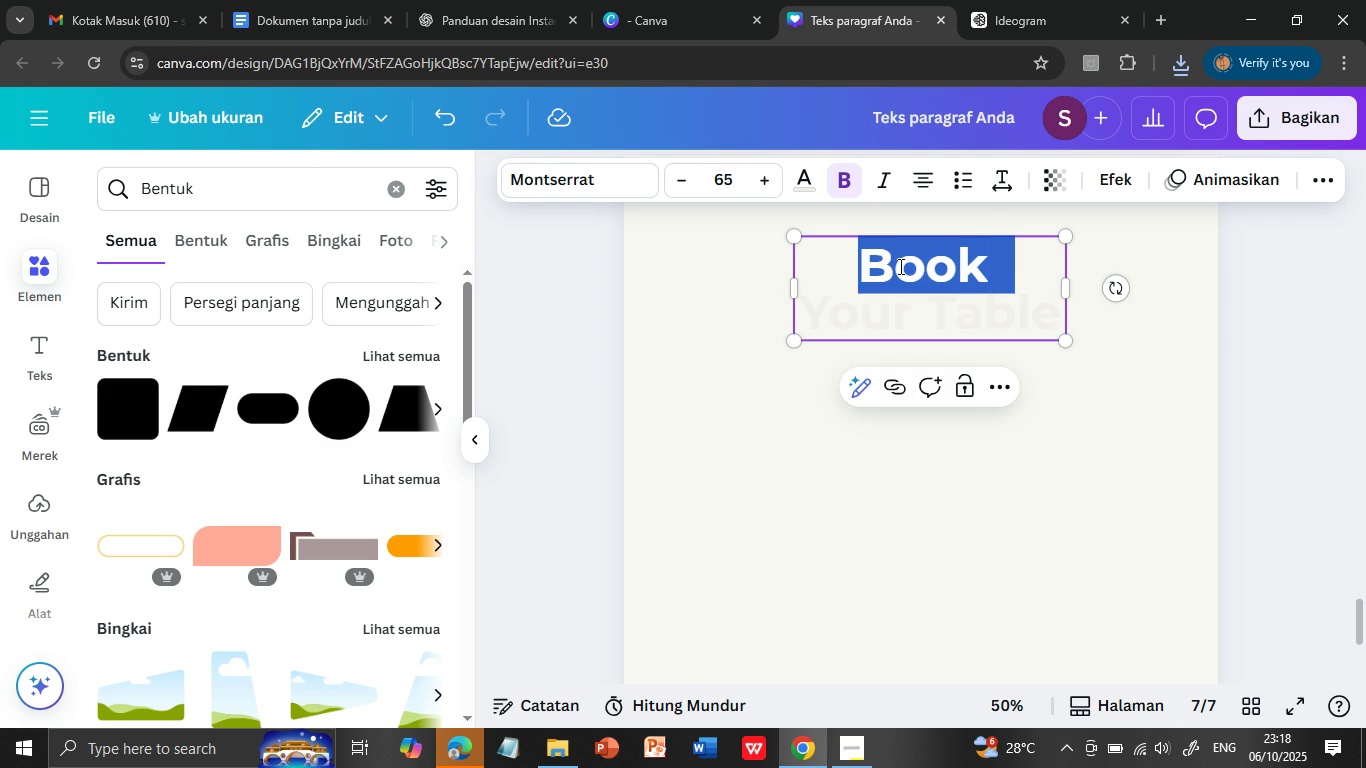 
triple_click([899, 266])